 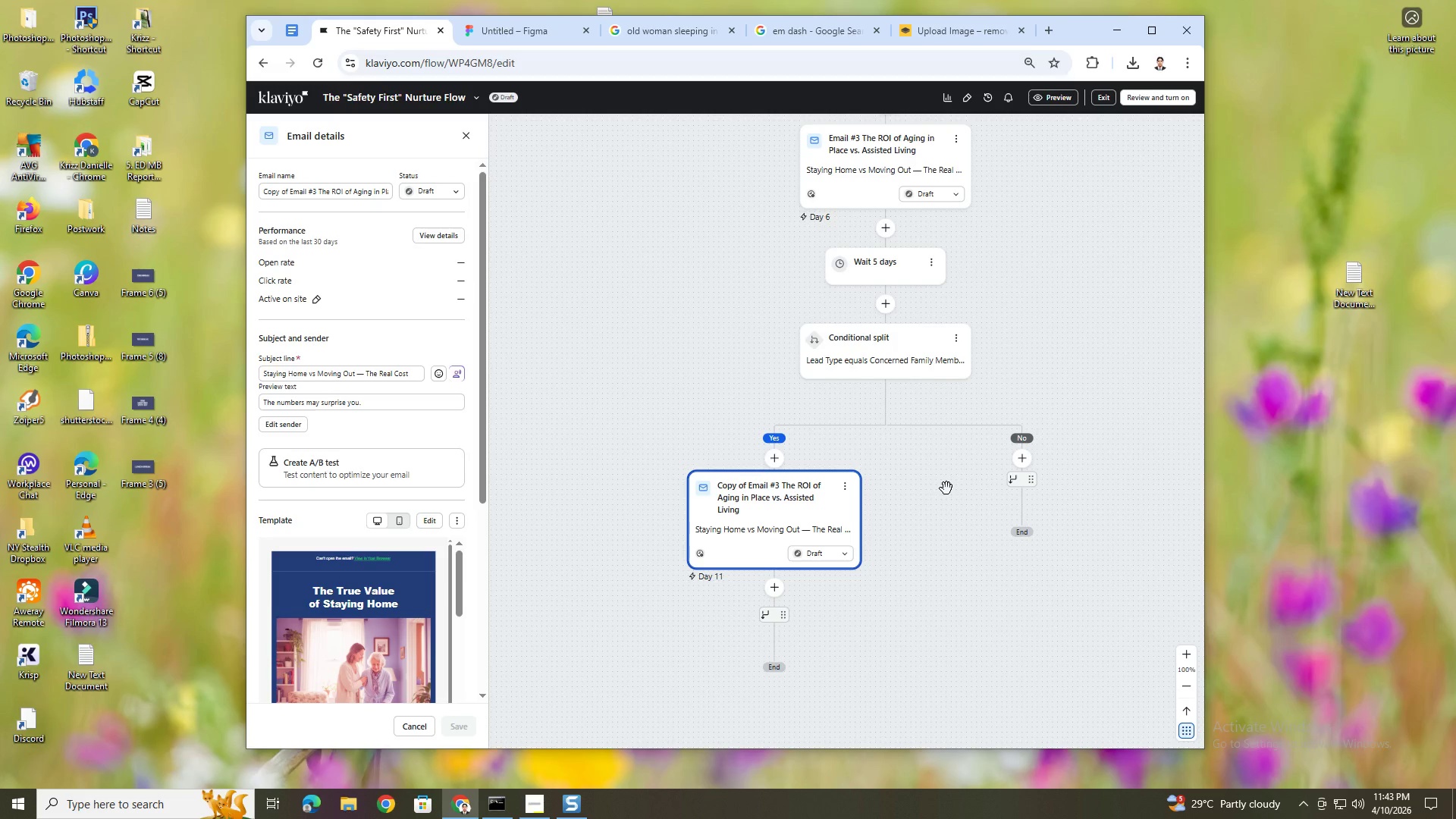 
scroll: coordinate [1018, 356], scroll_direction: up, amount: 18.0
 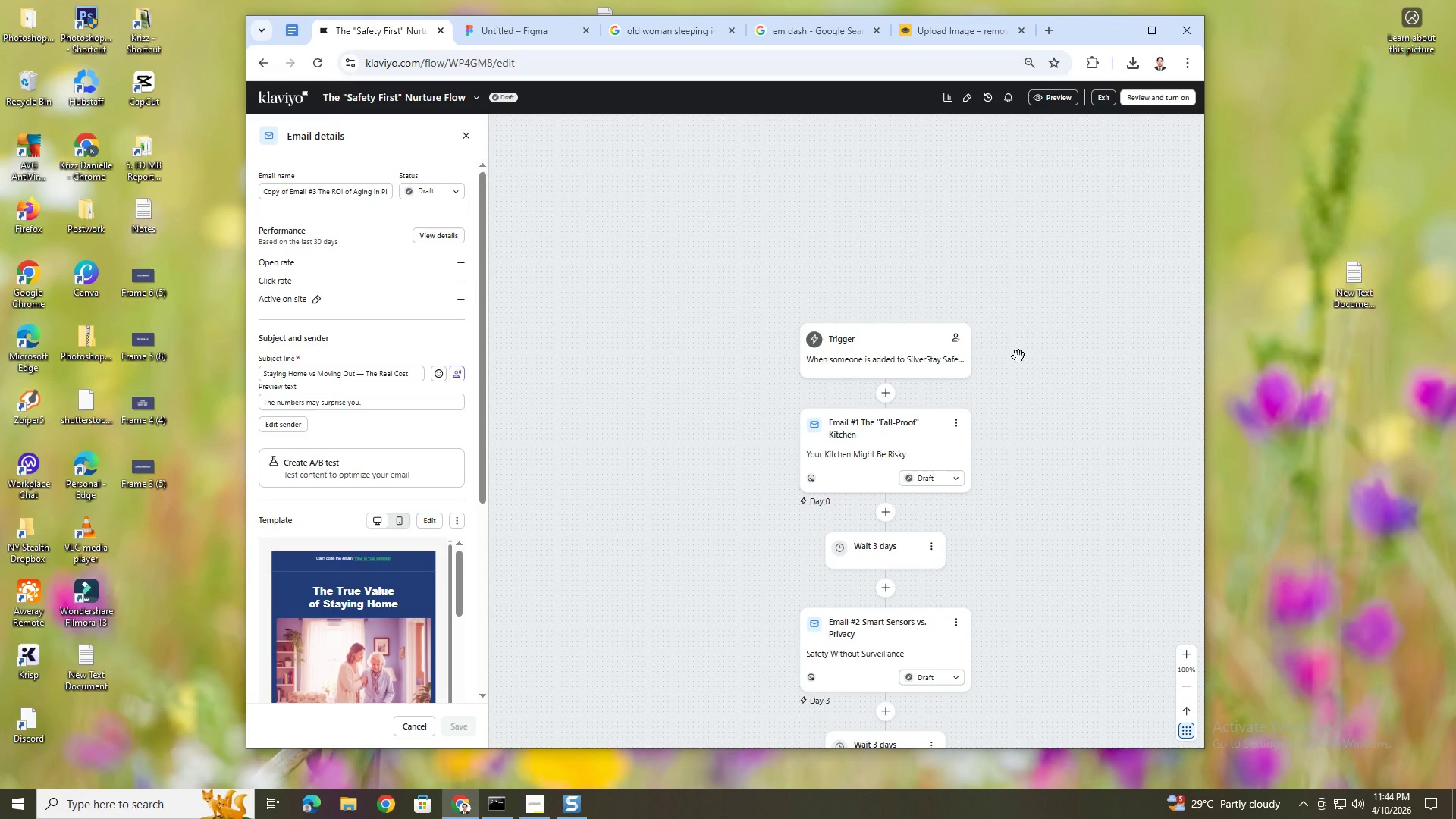 
scroll: coordinate [1019, 362], scroll_direction: down, amount: 10.0
 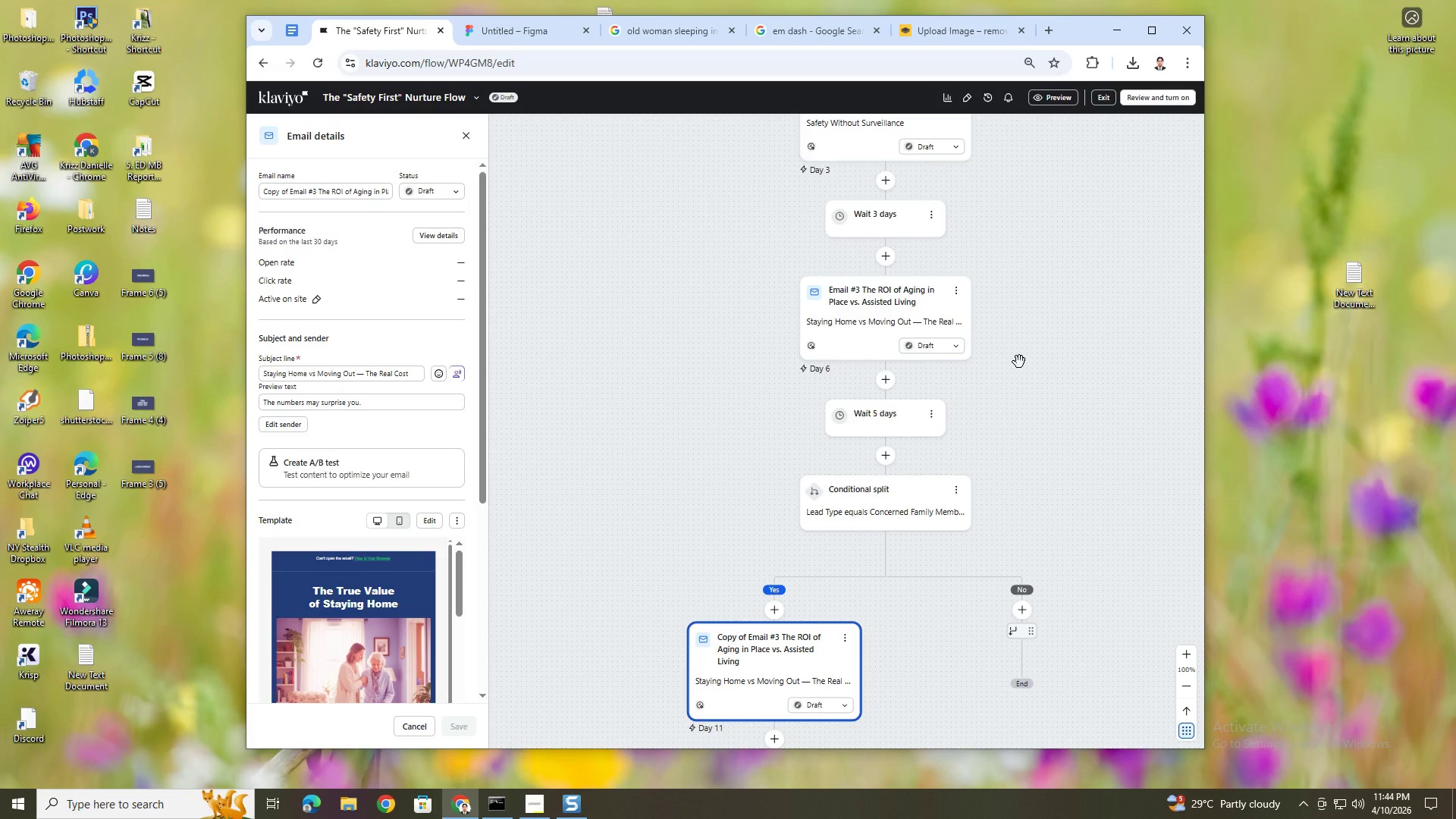 
scroll: coordinate [1019, 362], scroll_direction: up, amount: 9.0
 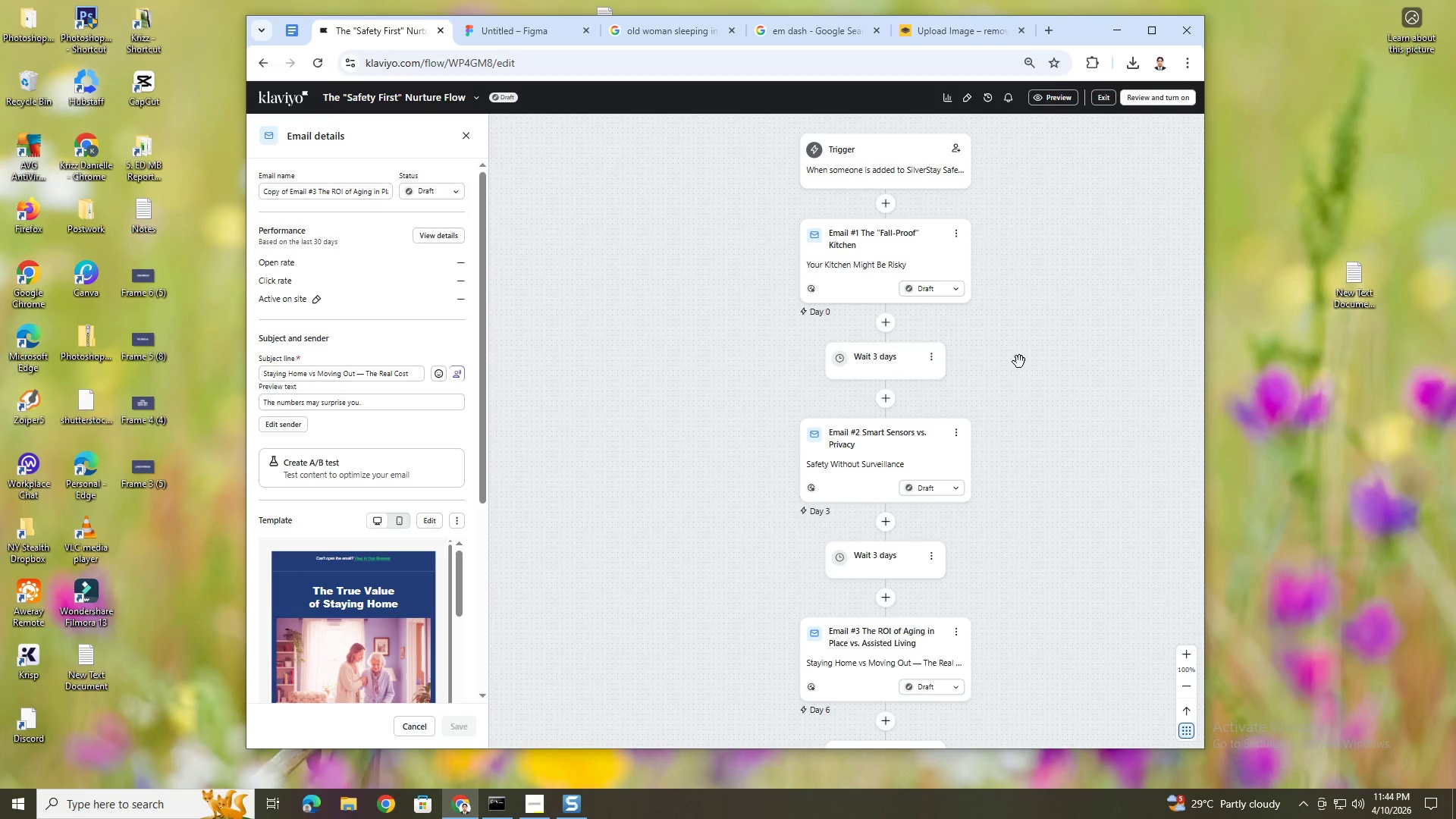 
scroll: coordinate [1021, 368], scroll_direction: down, amount: 12.0
 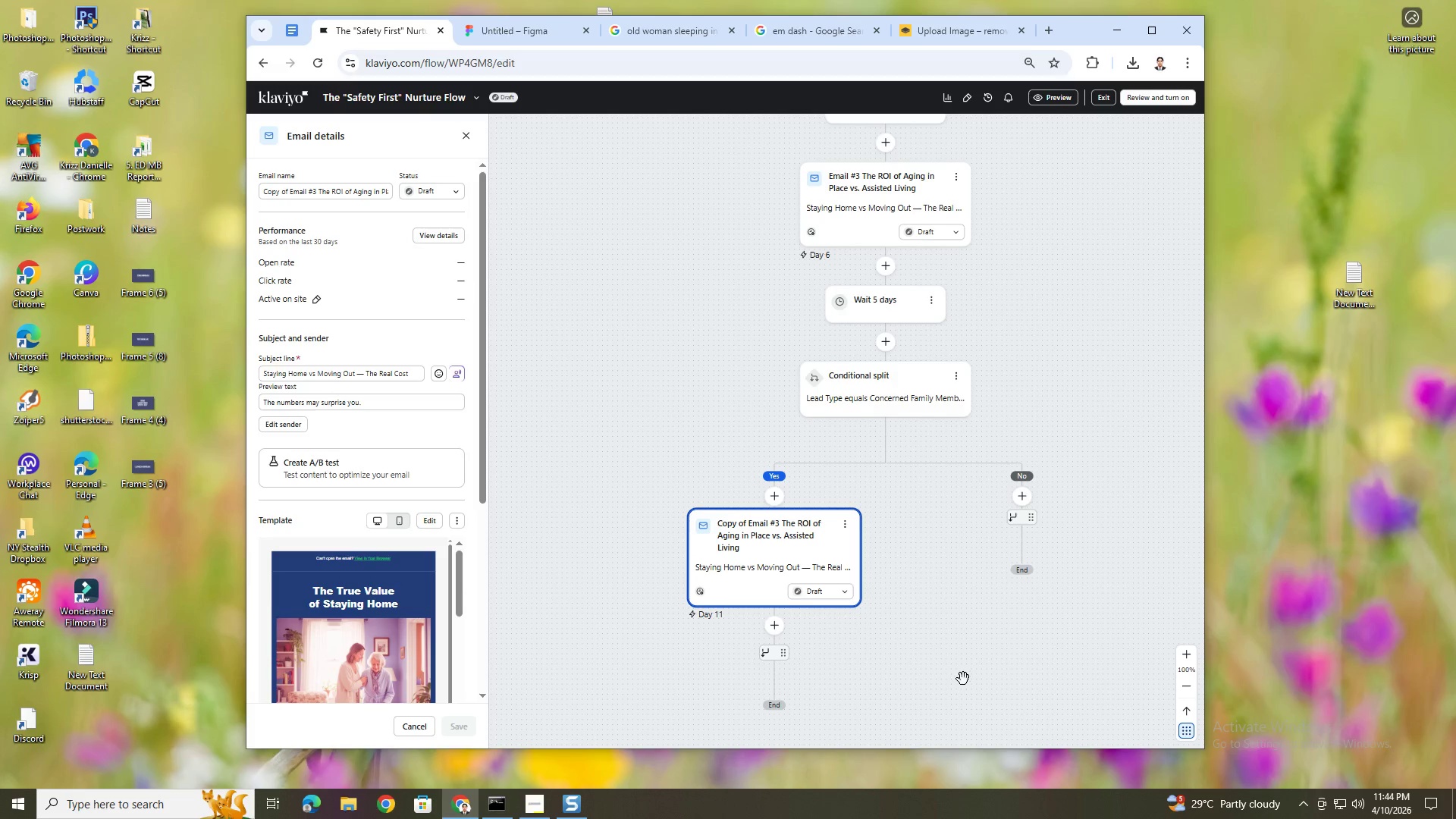 
scroll: coordinate [965, 660], scroll_direction: up, amount: 5.0
 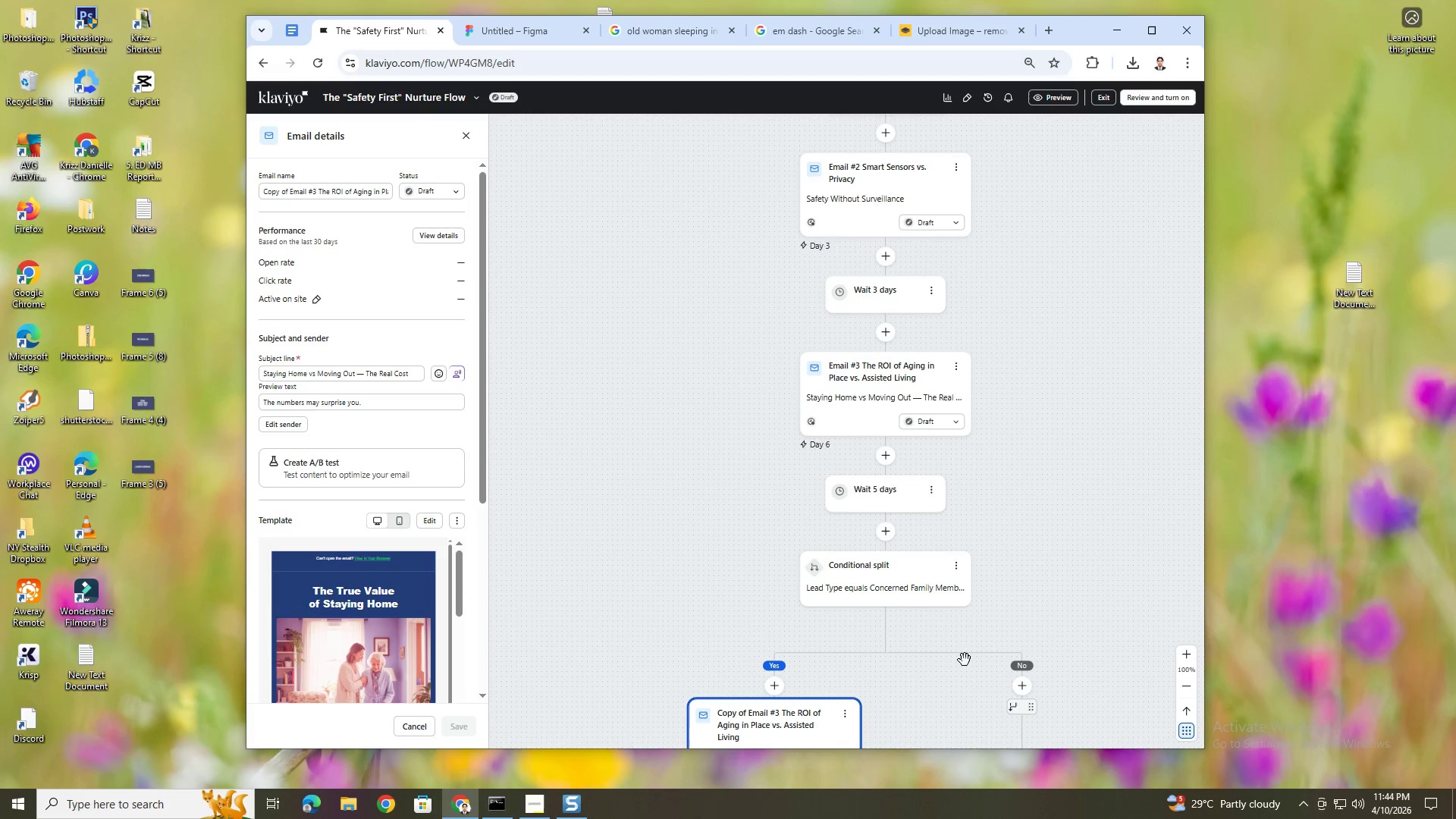 
hold_key(key=ControlLeft, duration=0.53)
scroll: coordinate [965, 660], scroll_direction: down, amount: 3.0
 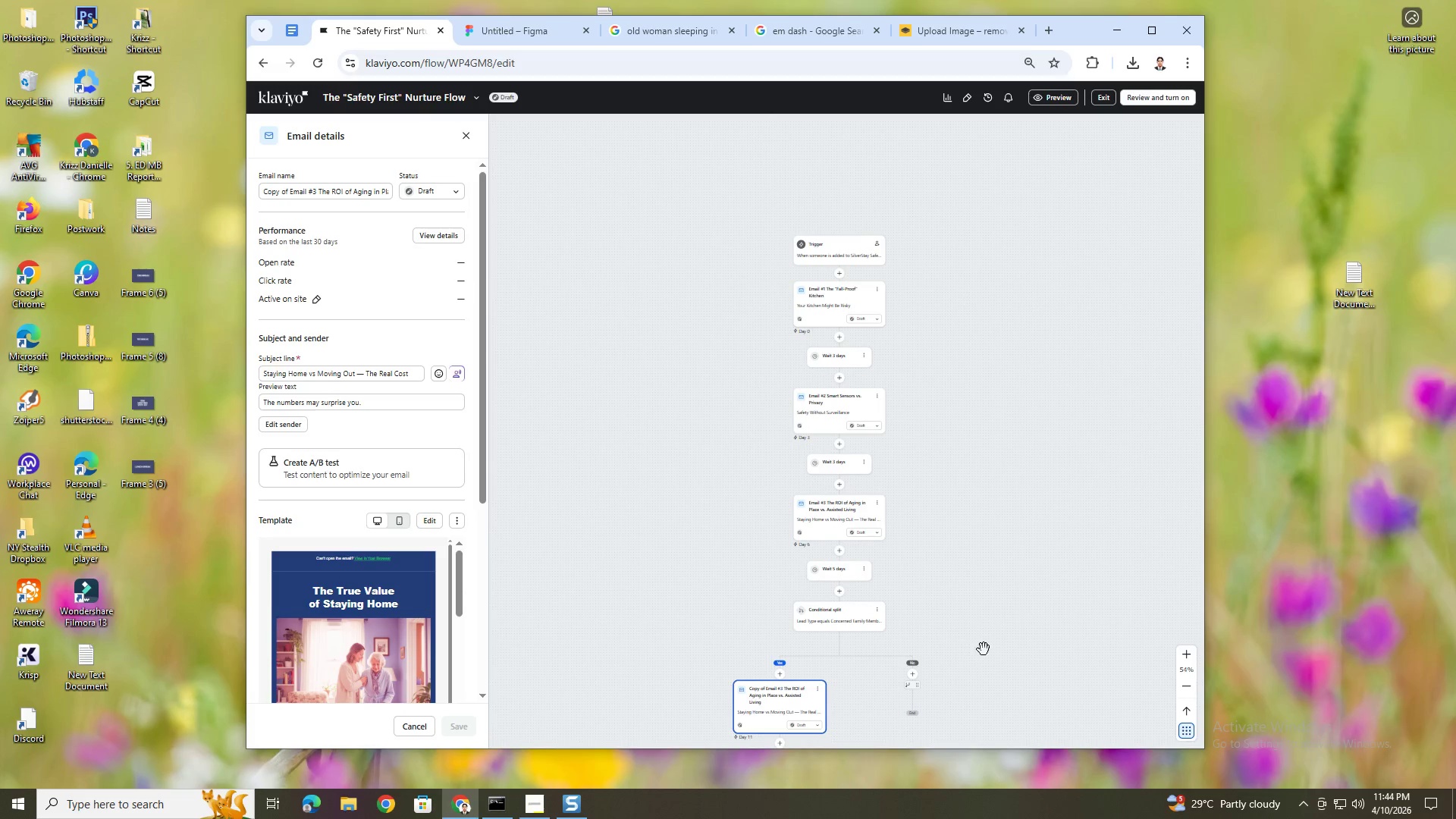 
hold_key(key=ControlLeft, duration=0.58)
scroll: coordinate [984, 645], scroll_direction: up, amount: 2.0
 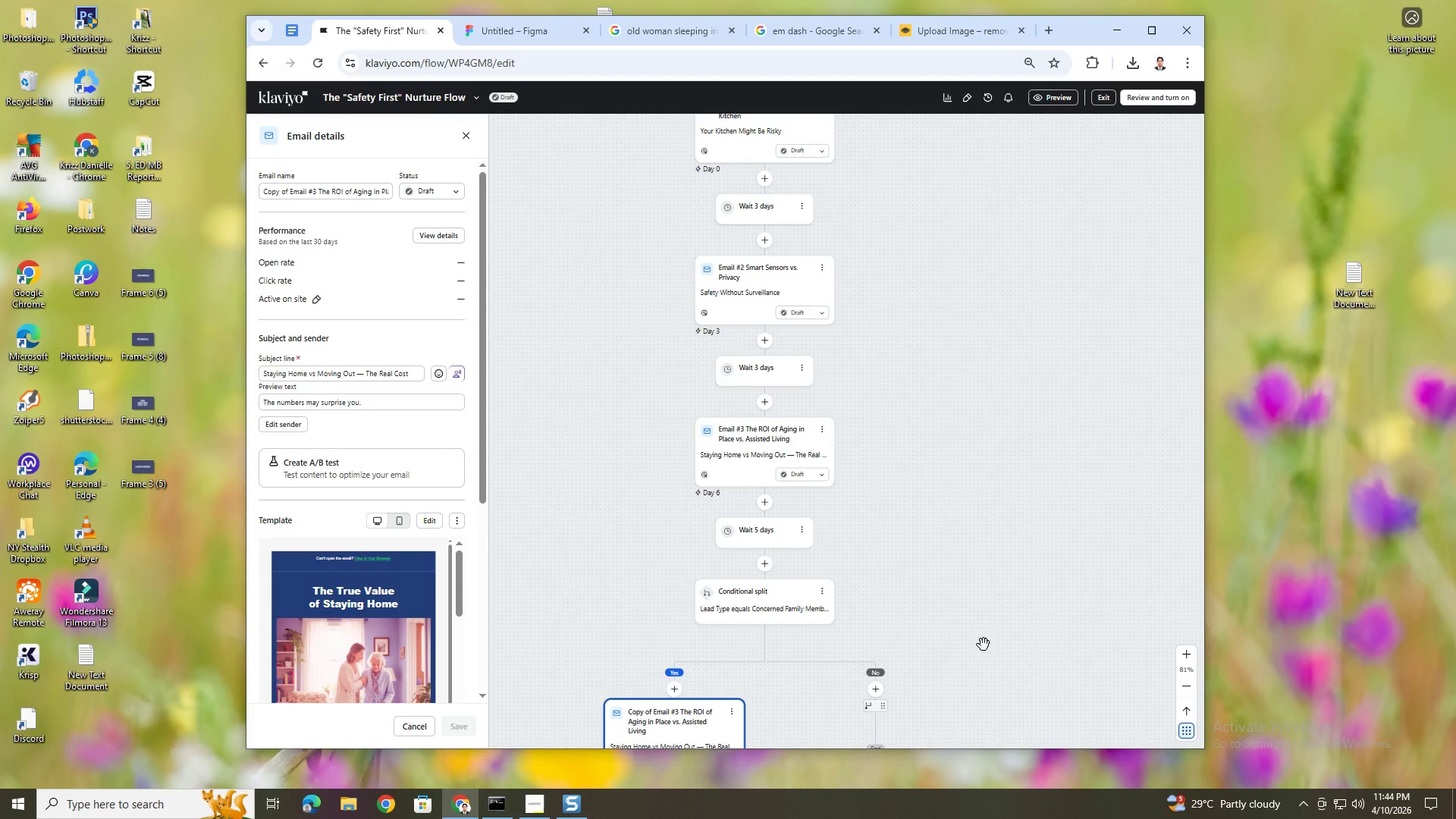 
hold_key(key=ControlLeft, duration=1.08)
scroll: coordinate [808, 681], scroll_direction: up, amount: 2.0
 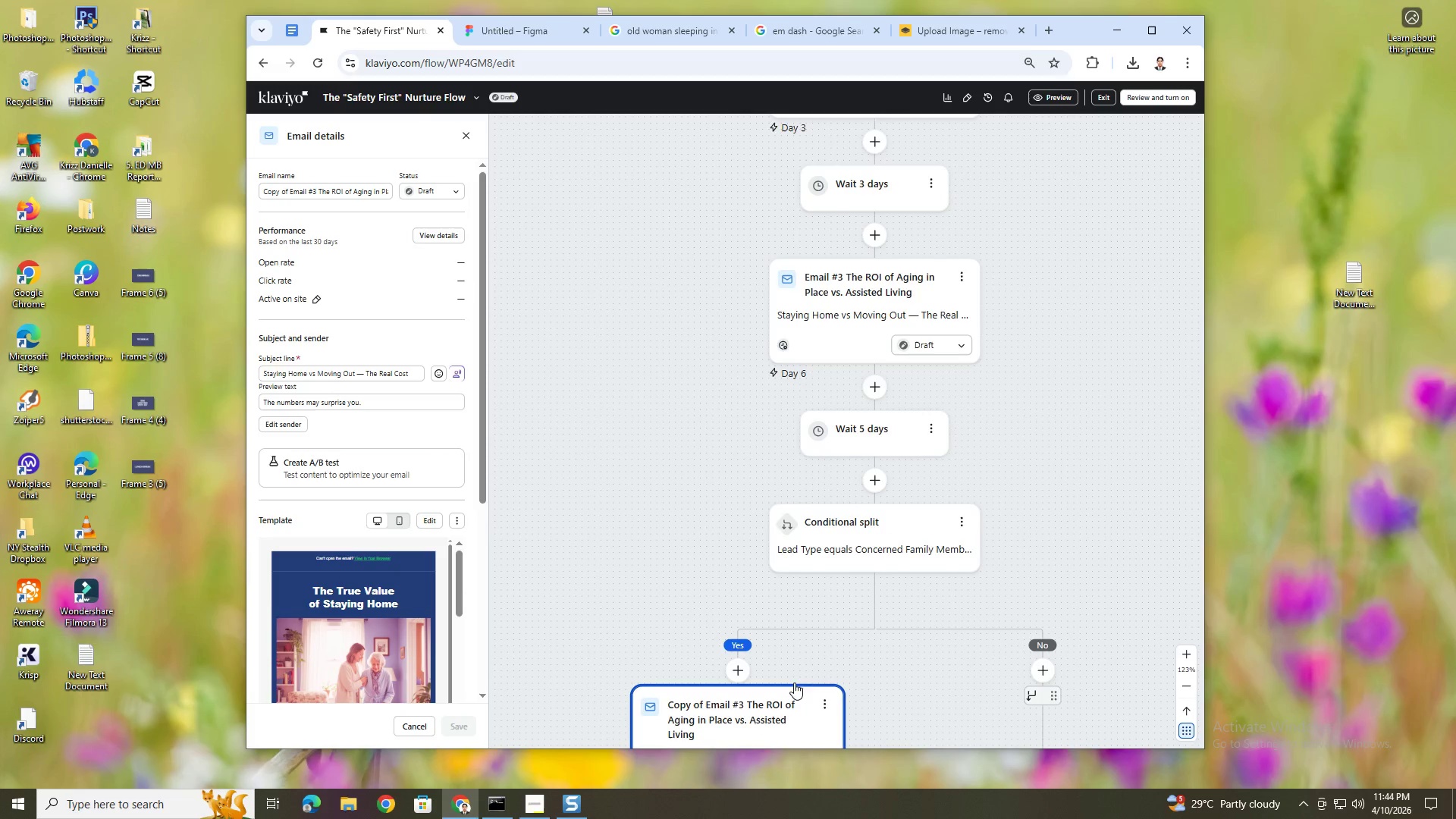 
scroll: coordinate [804, 659], scroll_direction: down, amount: 2.0
 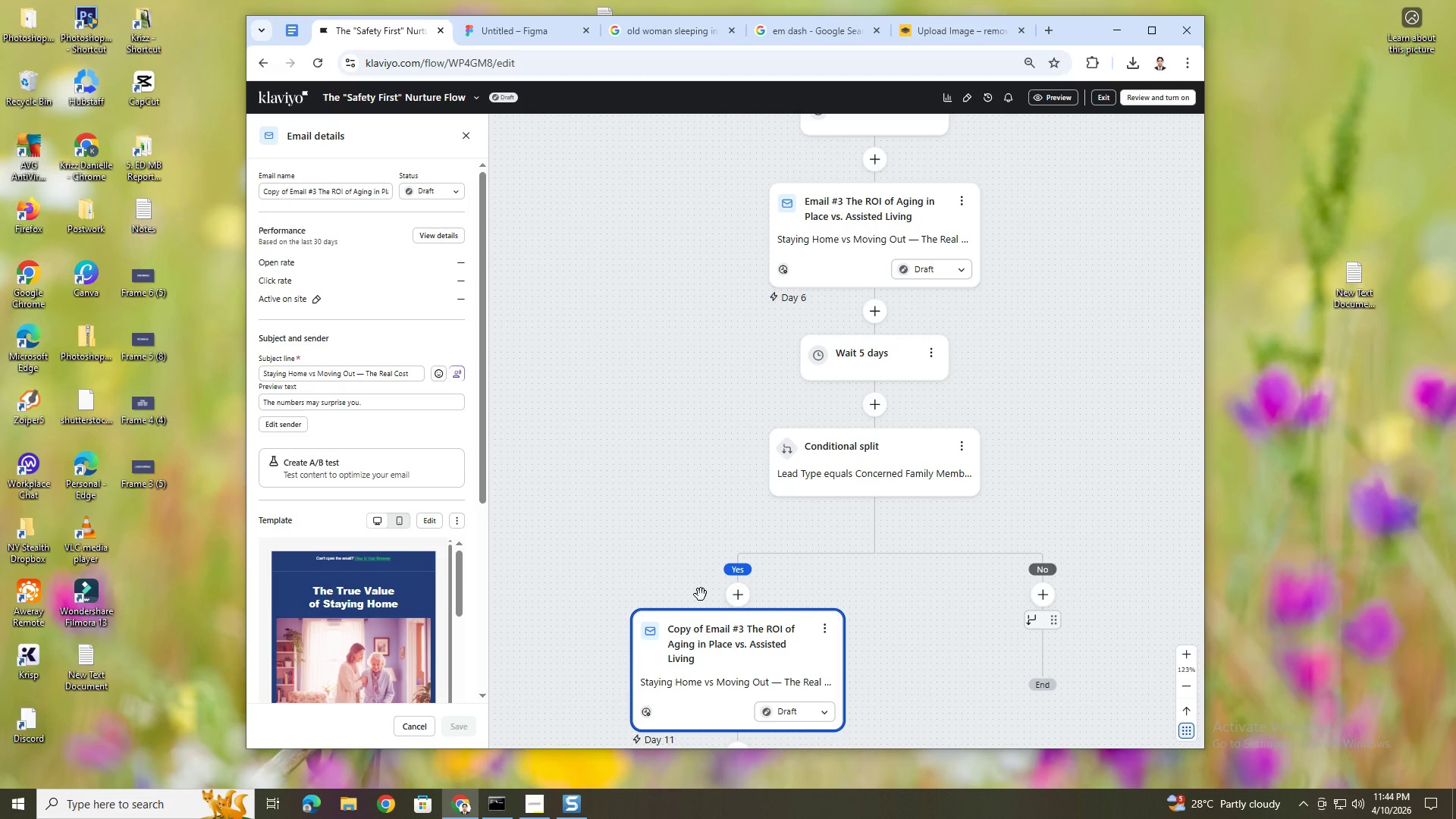 
wait(17.65)
 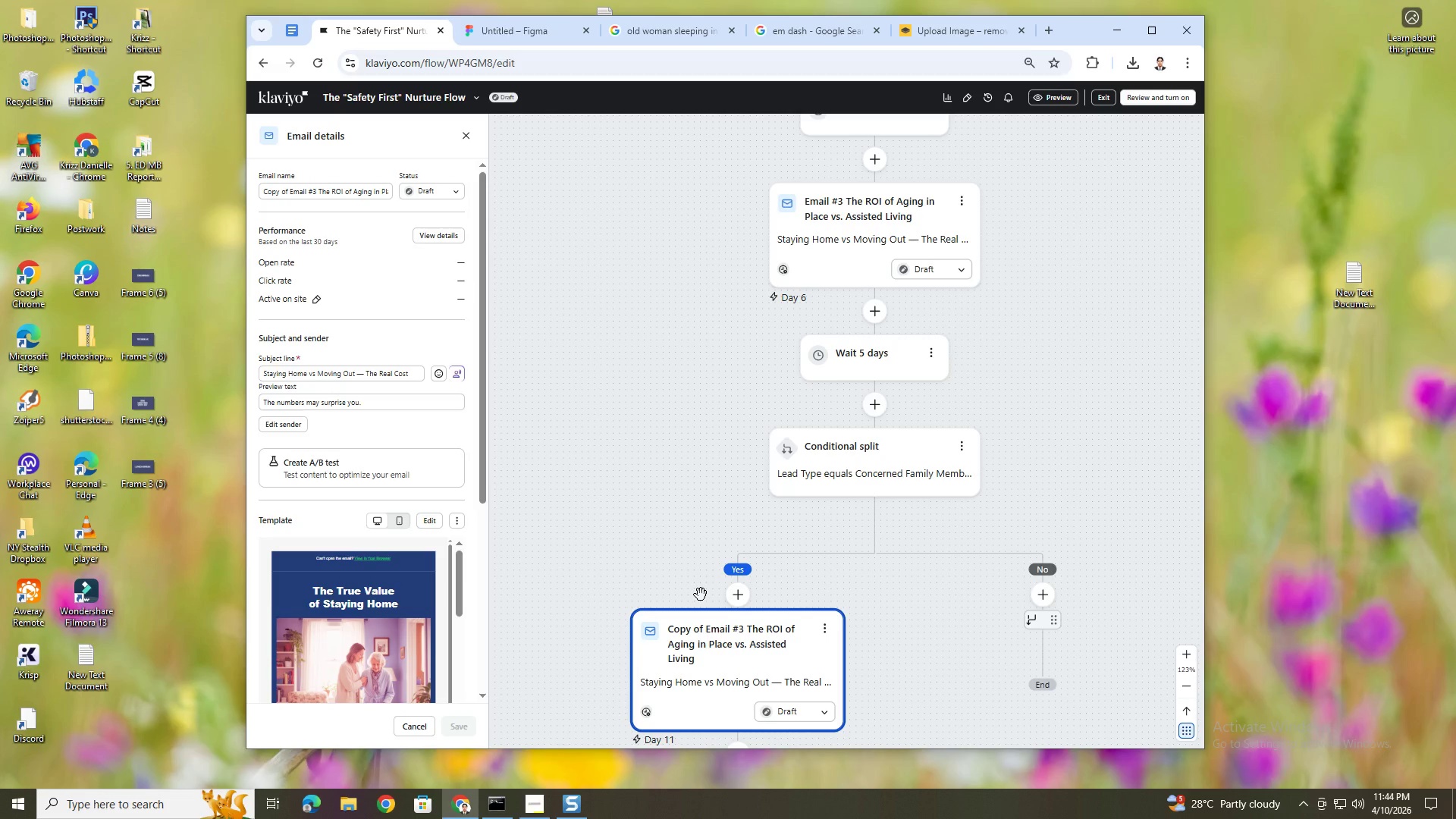 
left_click([817, 623])
 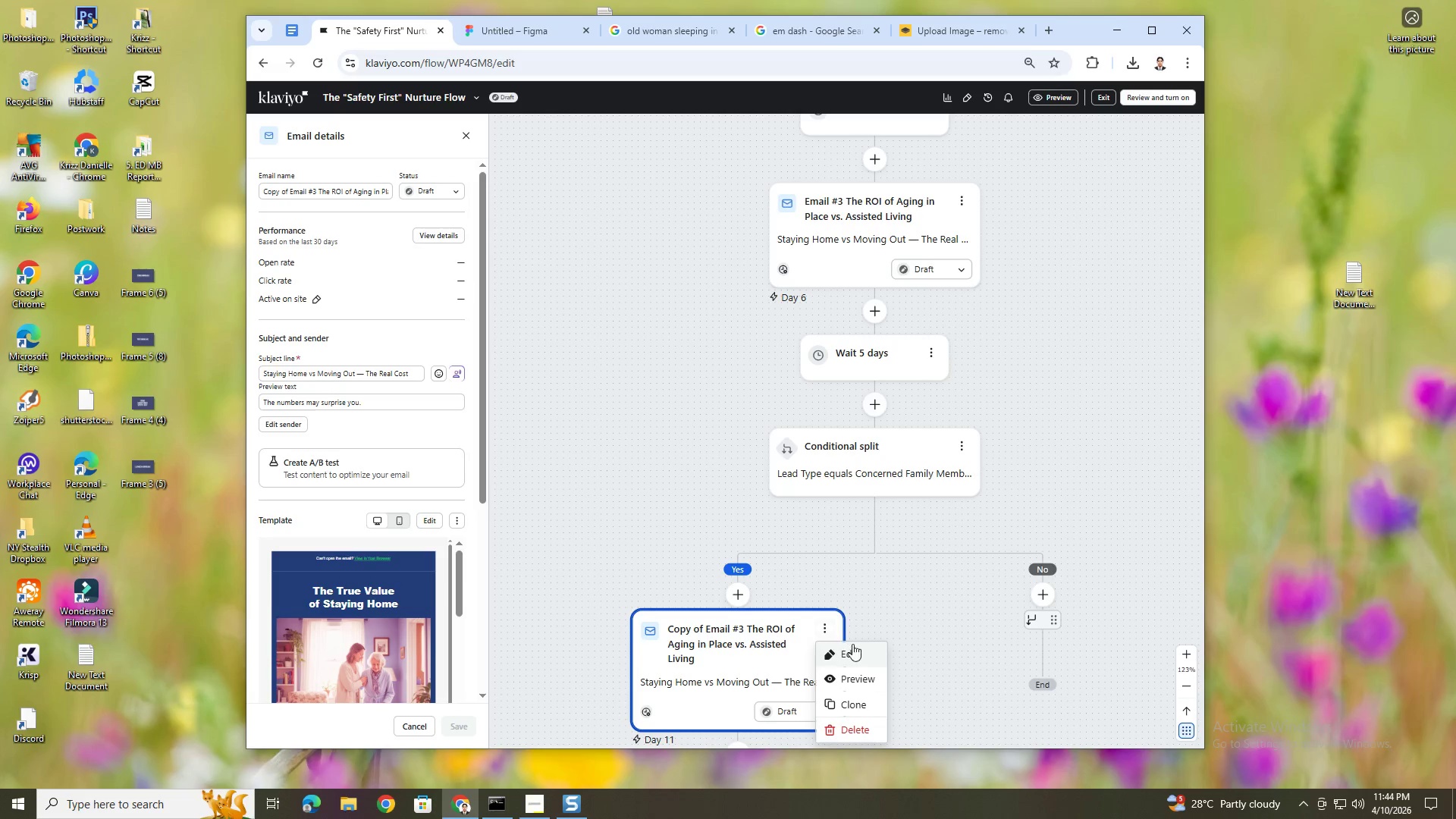 
left_click([852, 650])
 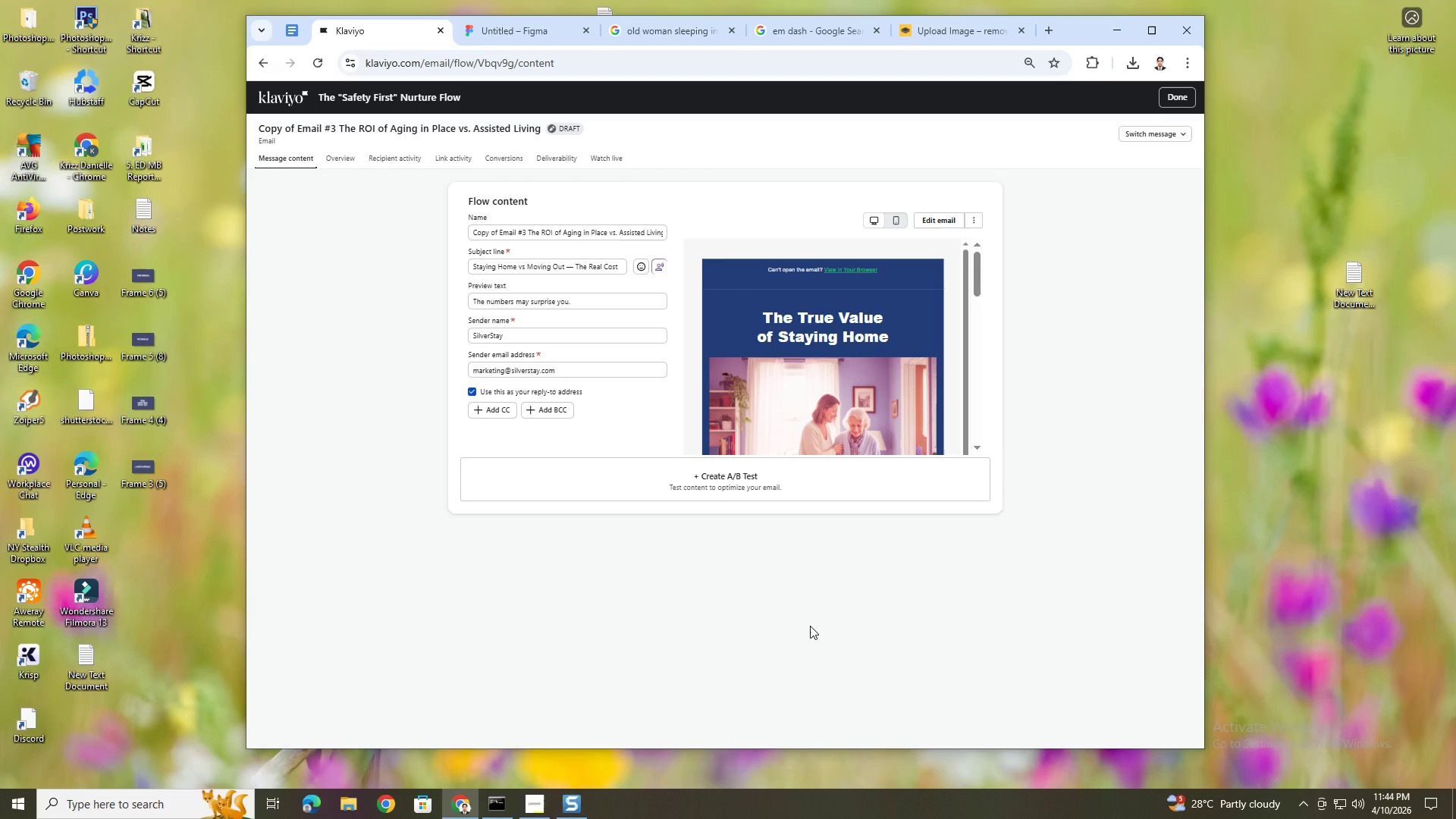 
wait(12.16)
 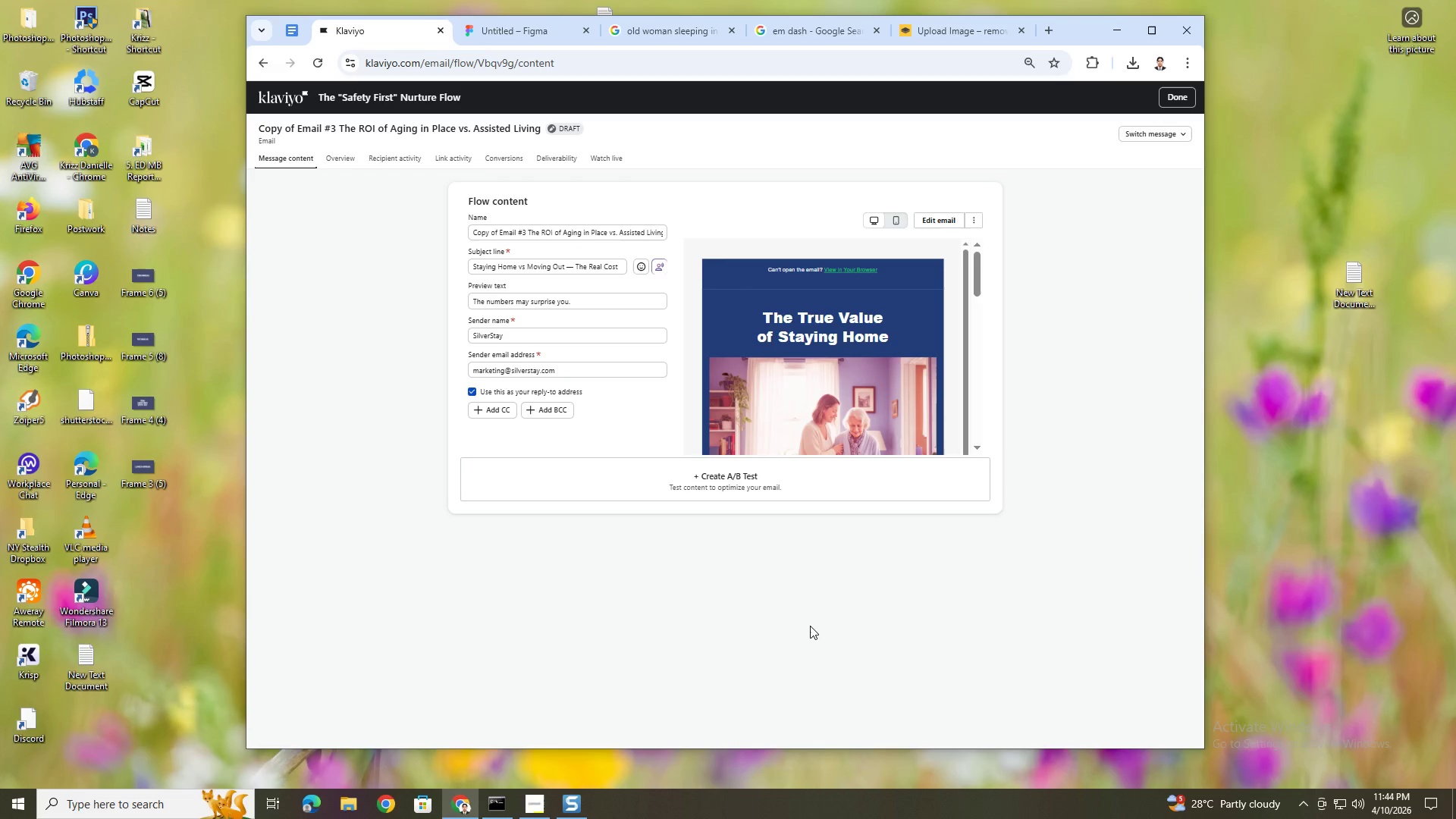 
left_click_drag(start_coordinate=[498, 232], to_coordinate=[475, 233])
 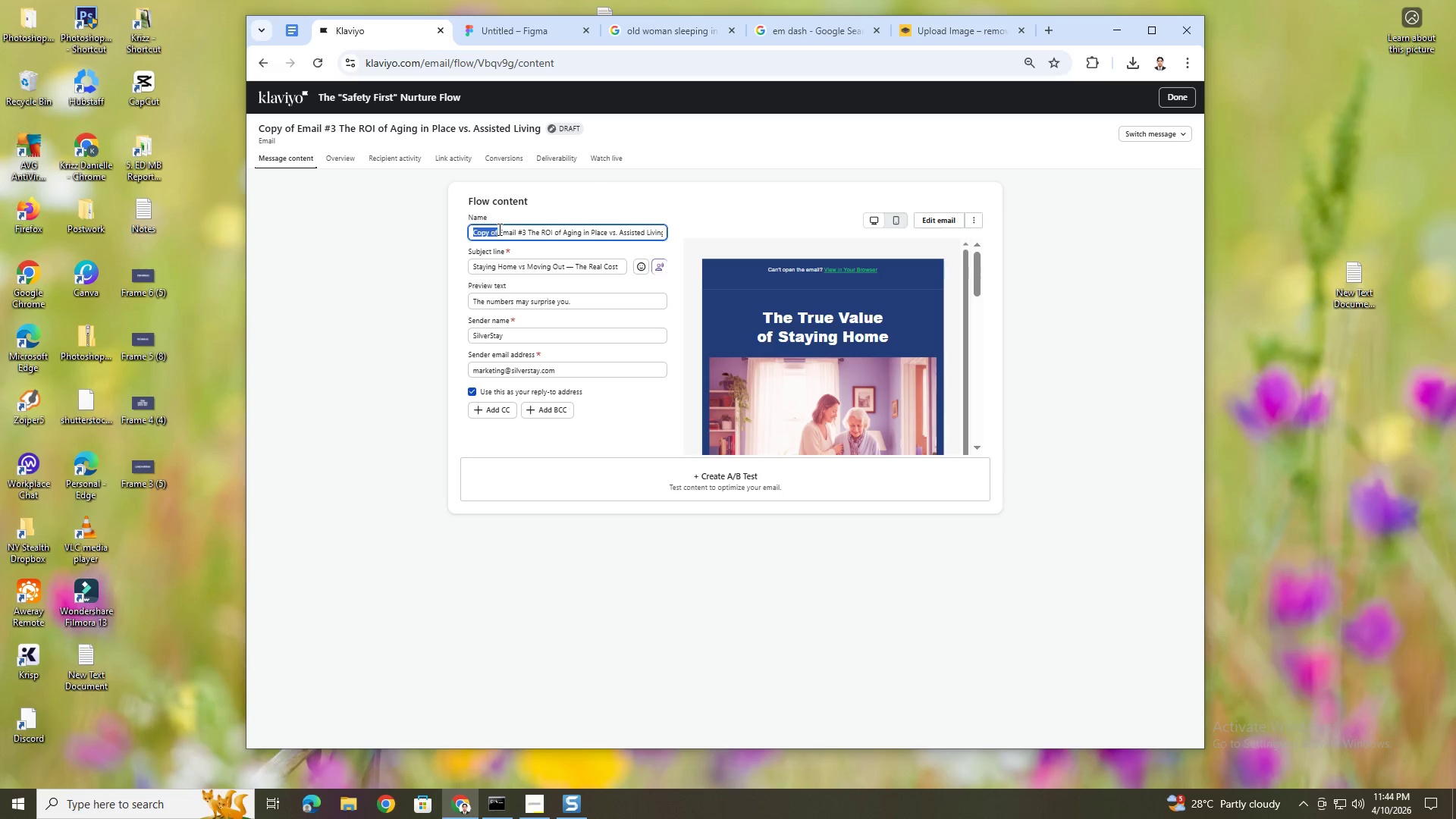 
key(Backspace)
 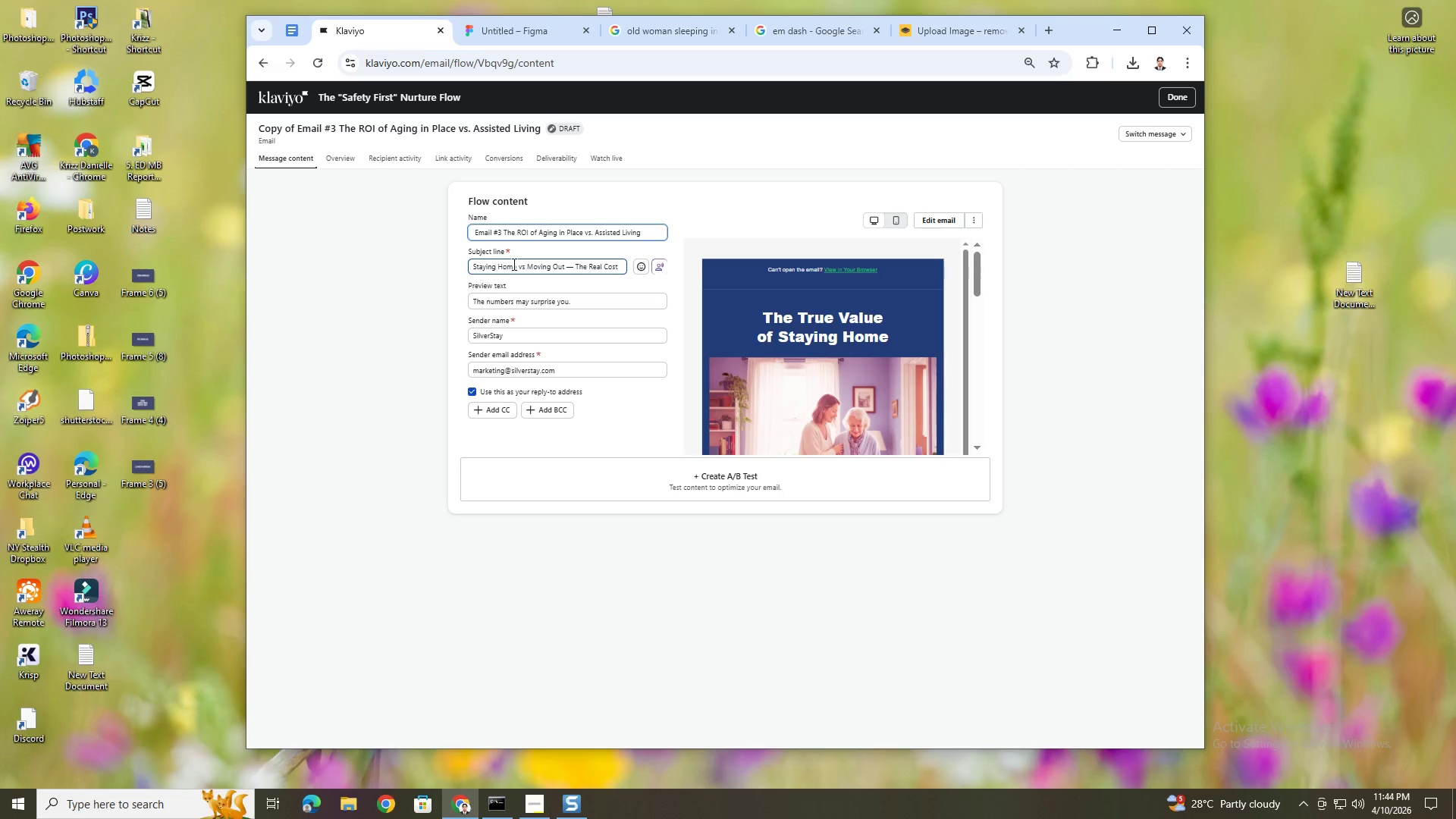 
key(Delete)
 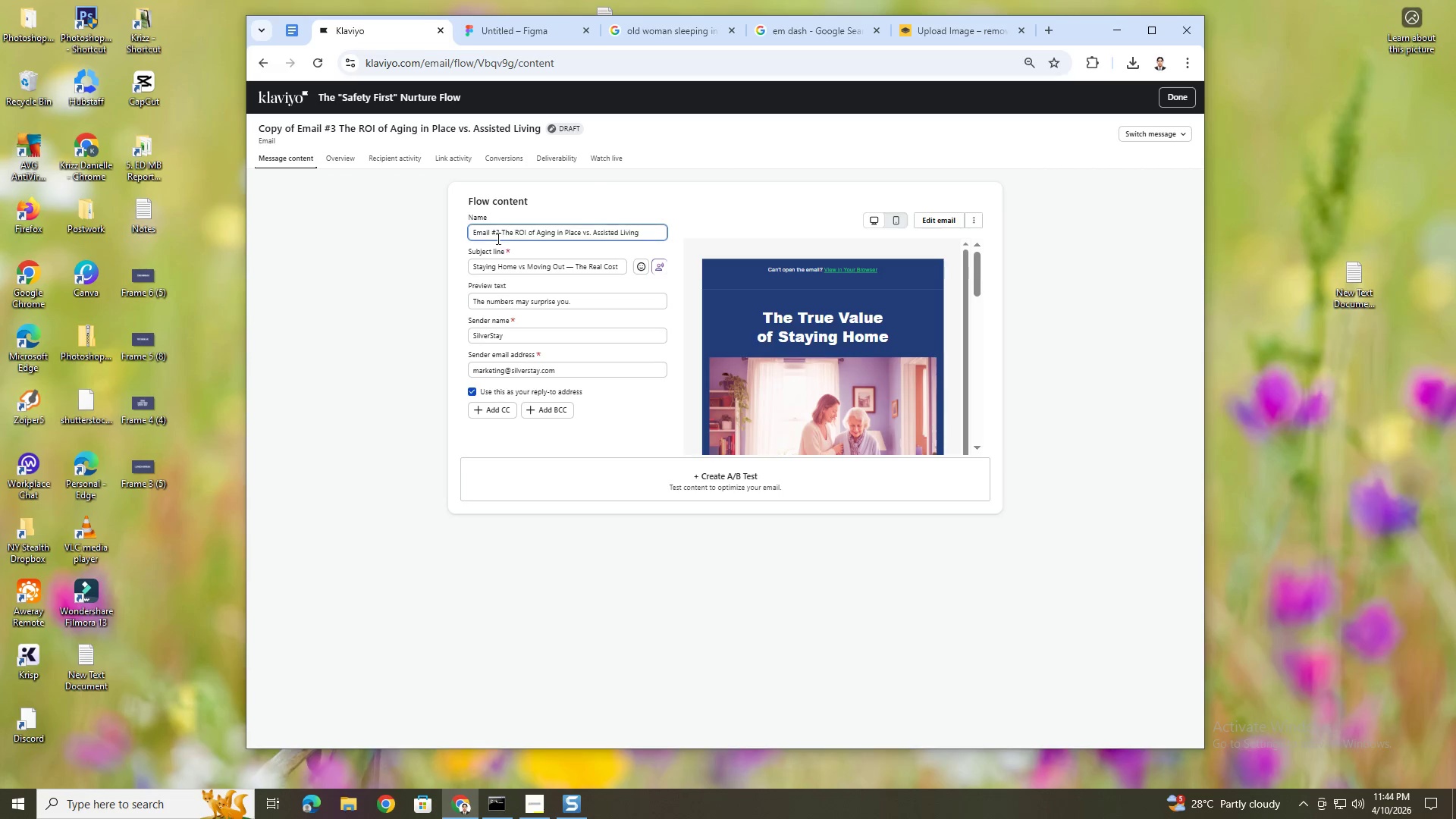 
left_click([499, 234])
 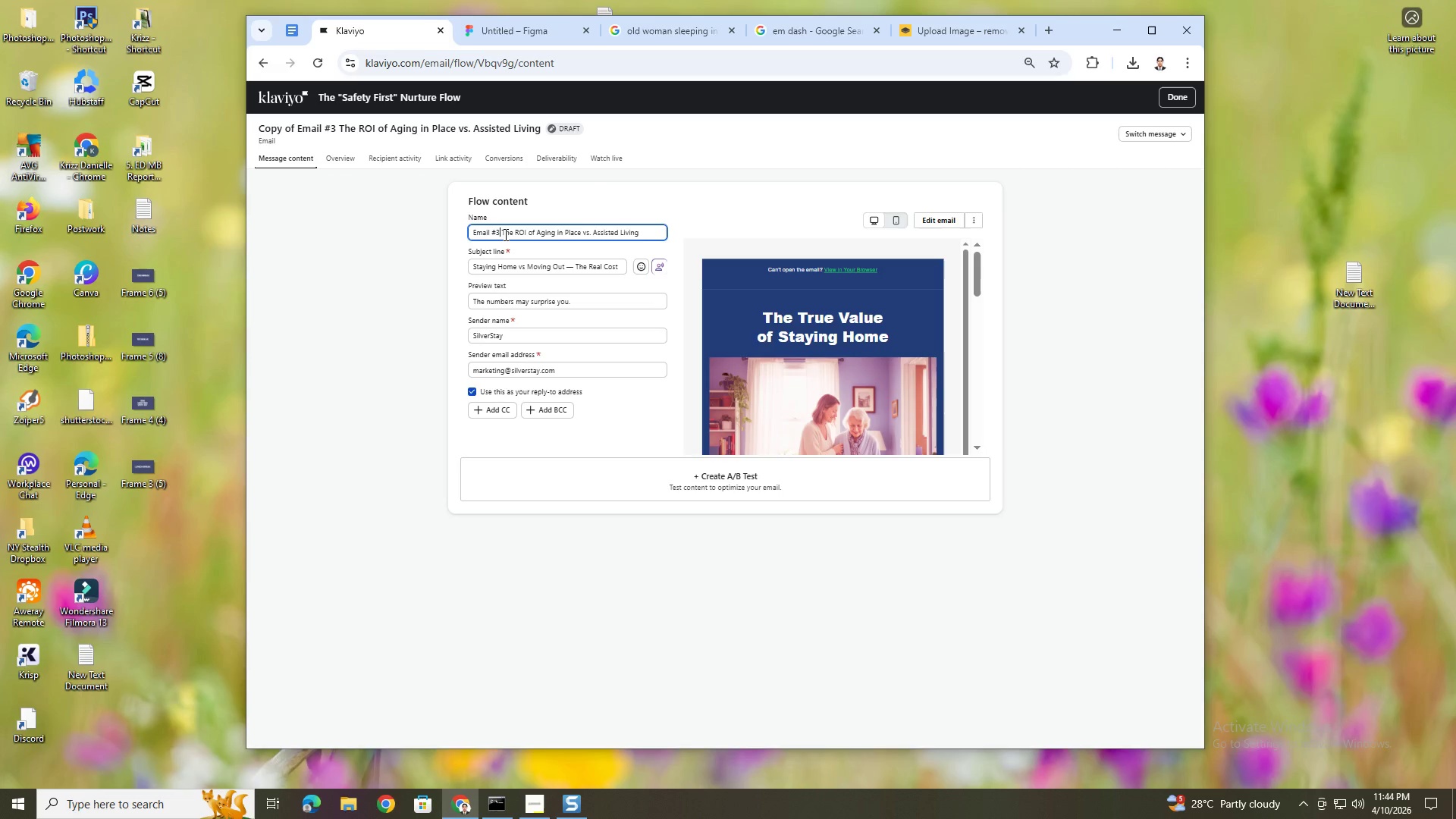 
key(Backspace)
 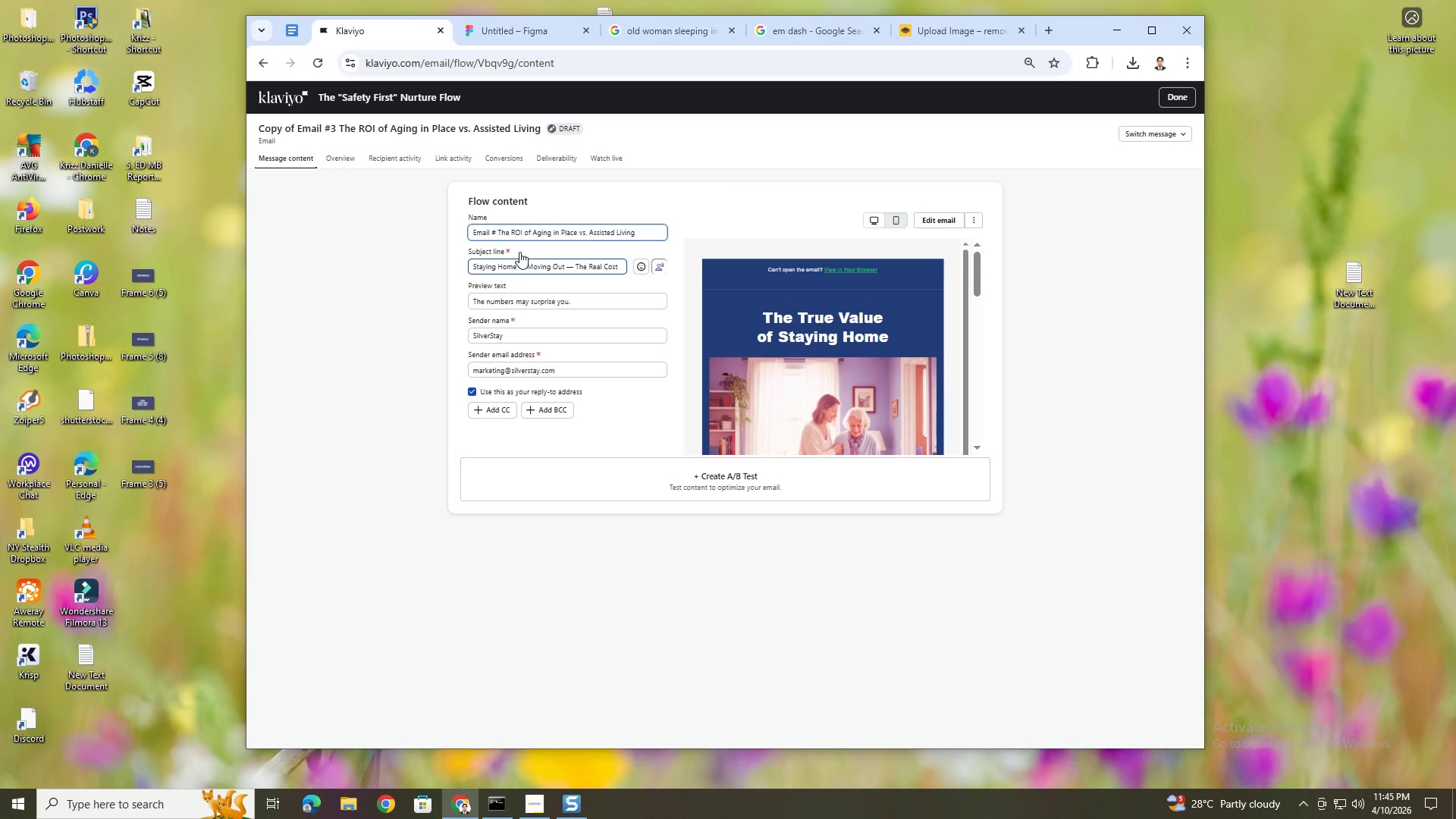 
key(4)
 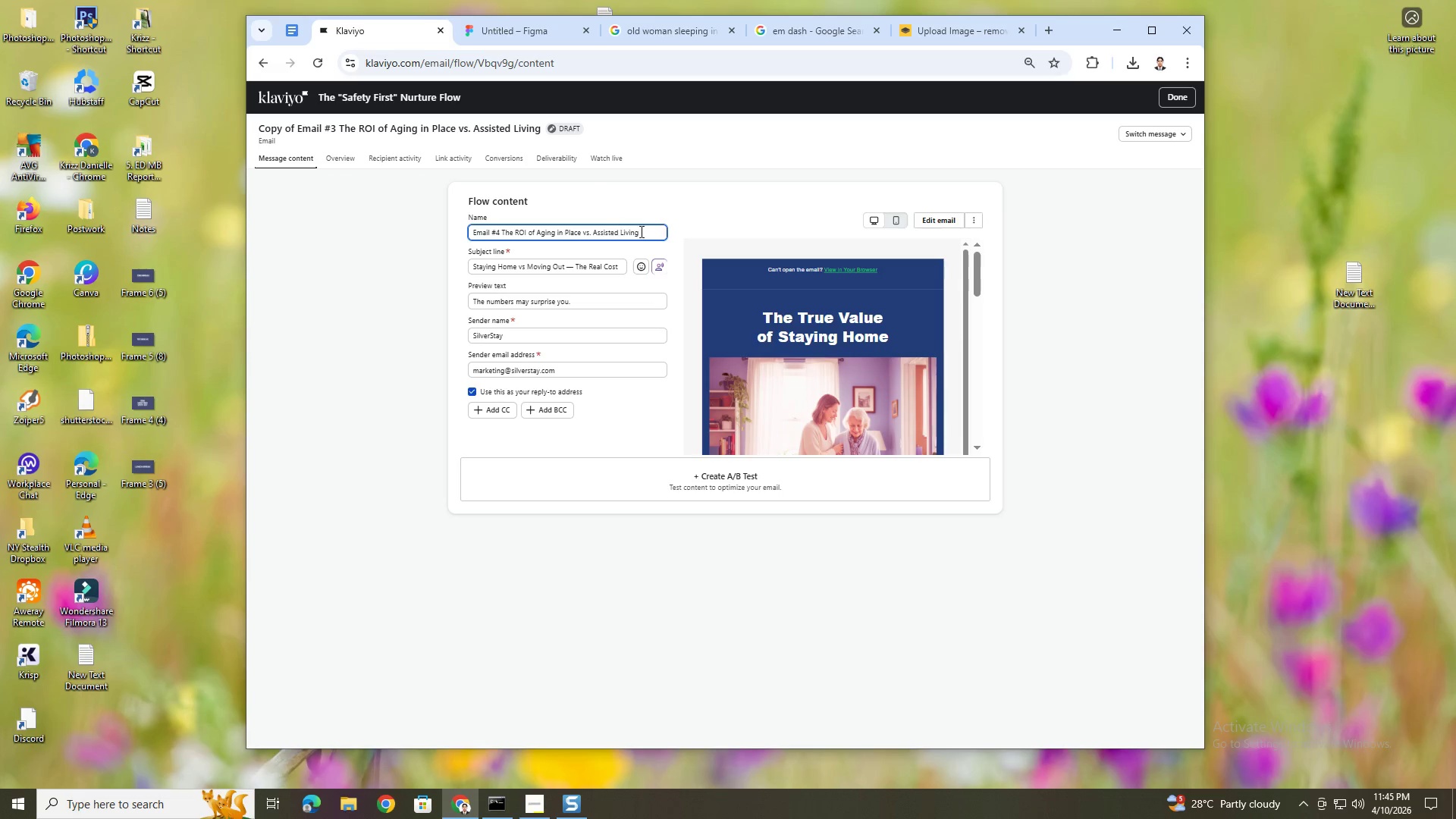 
left_click_drag(start_coordinate=[648, 231], to_coordinate=[503, 238])
 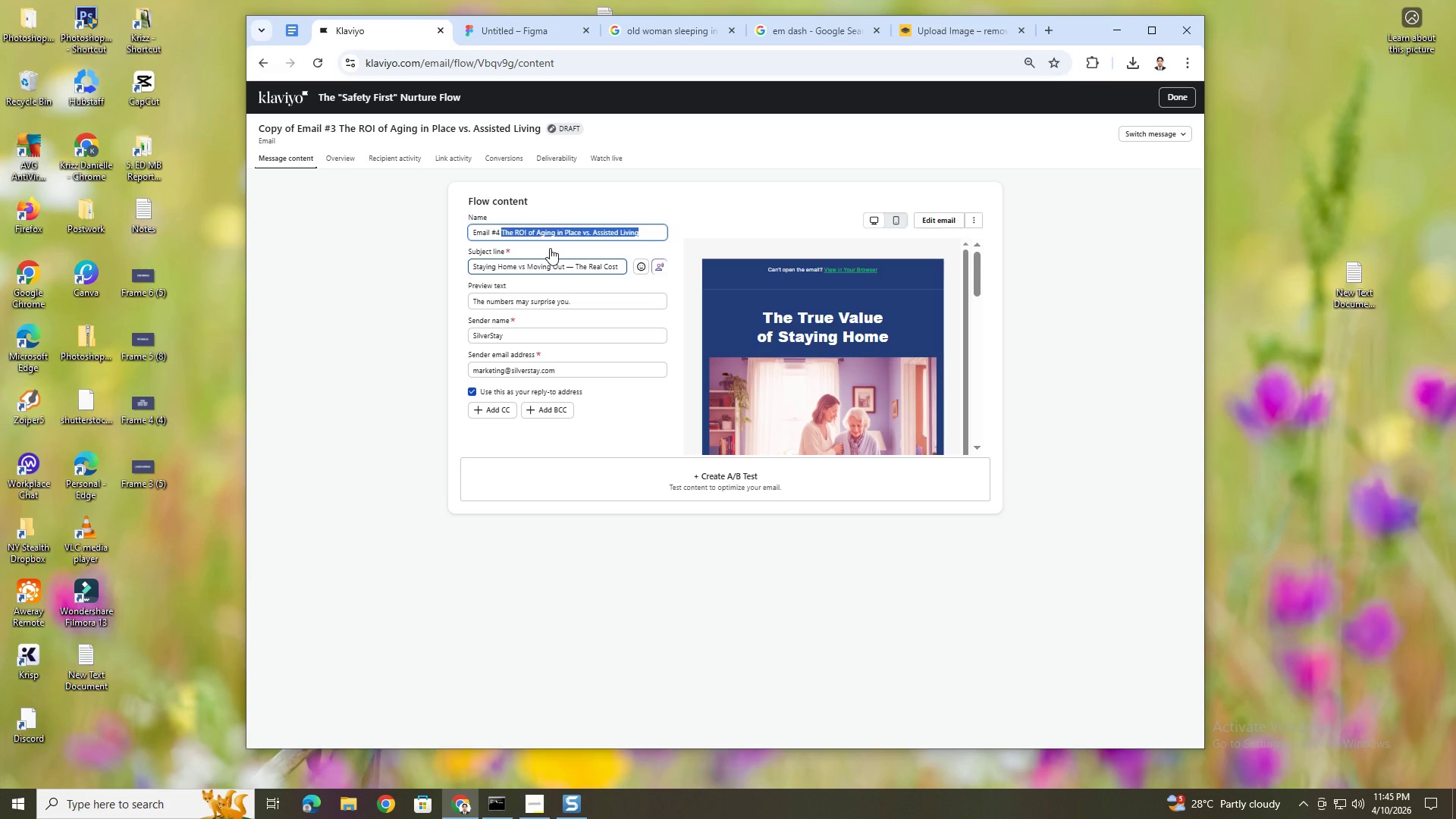 
key(Backspace)
 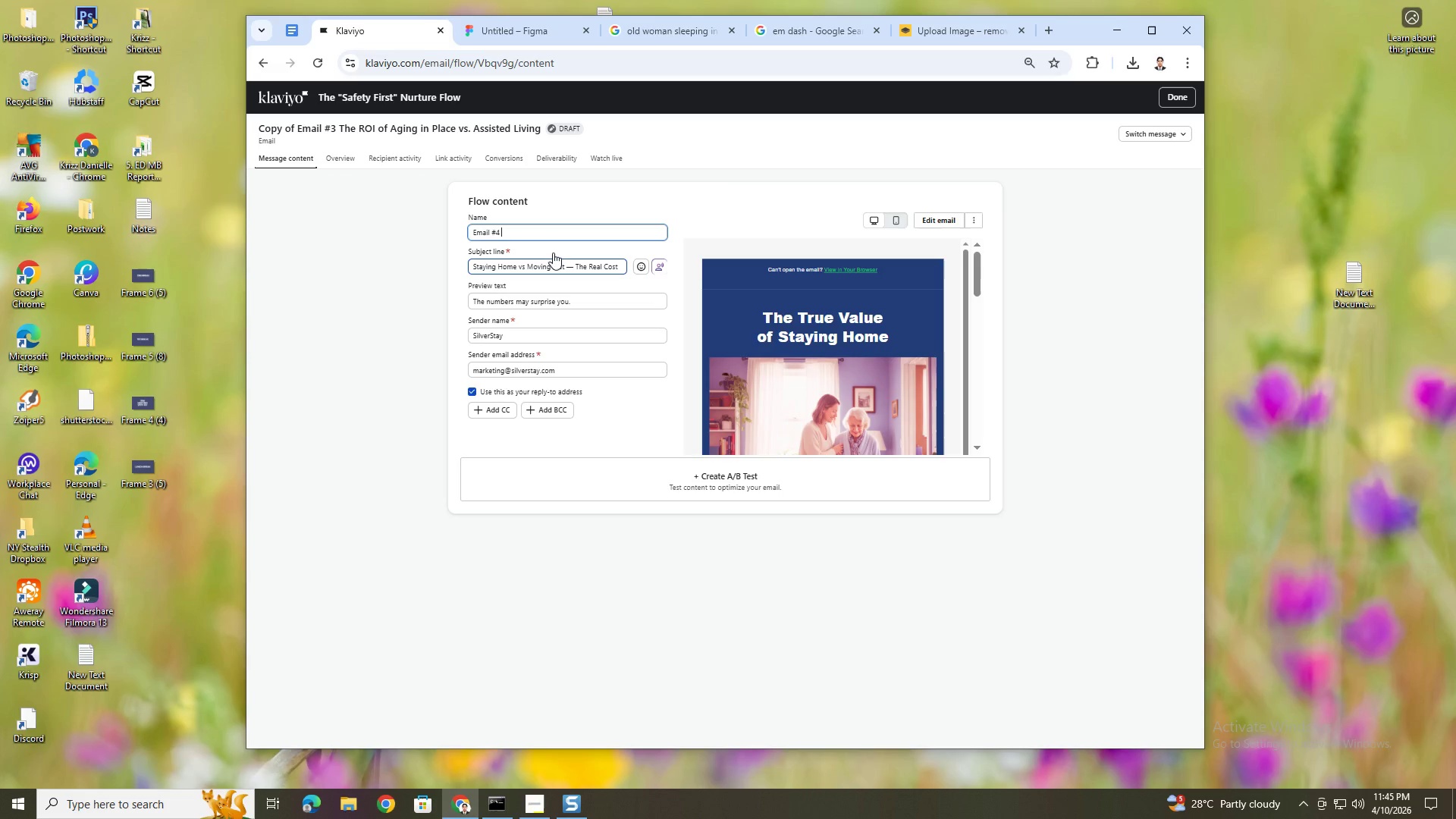 
wait(11.62)
 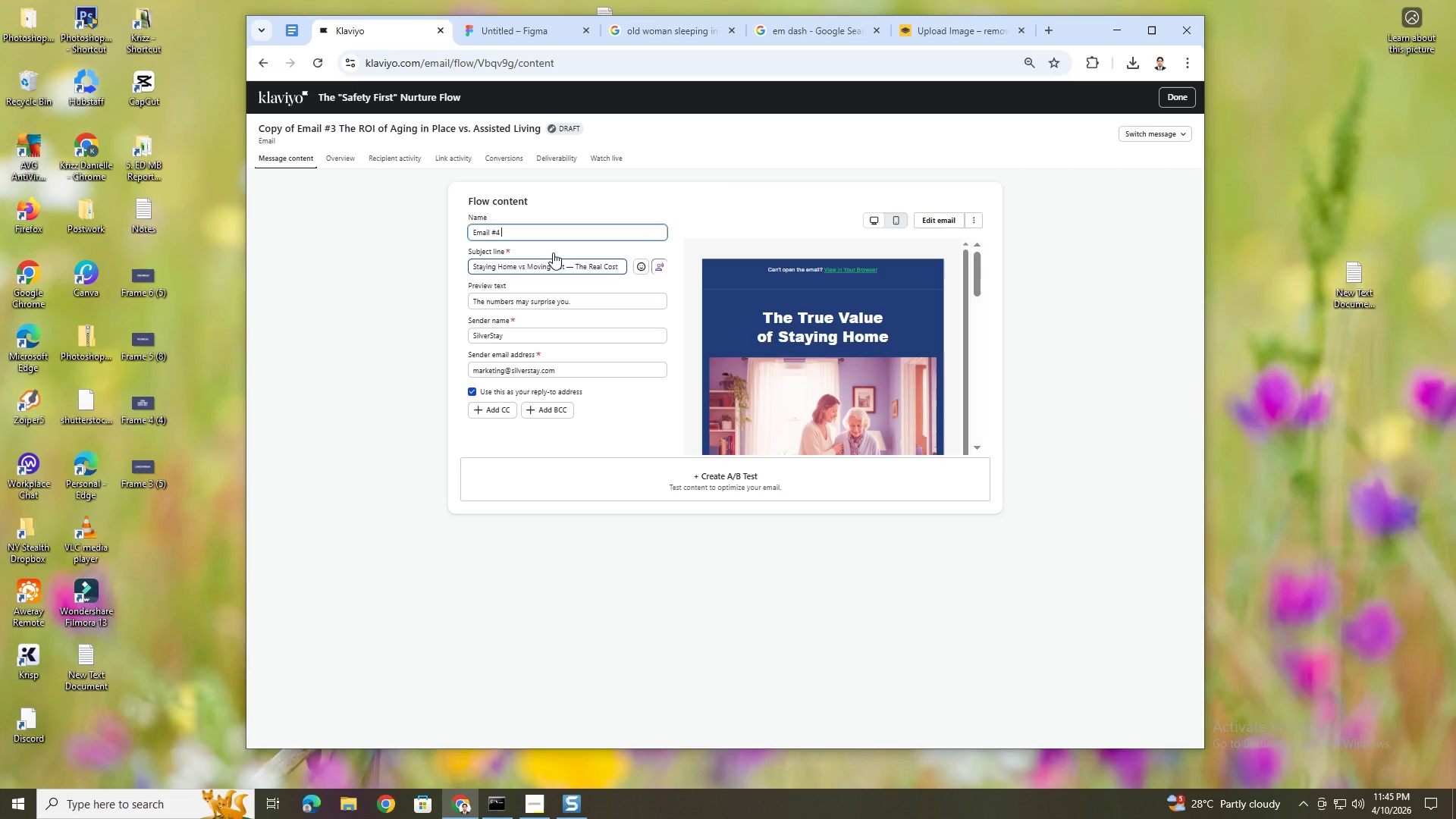 
left_click([526, 804])